 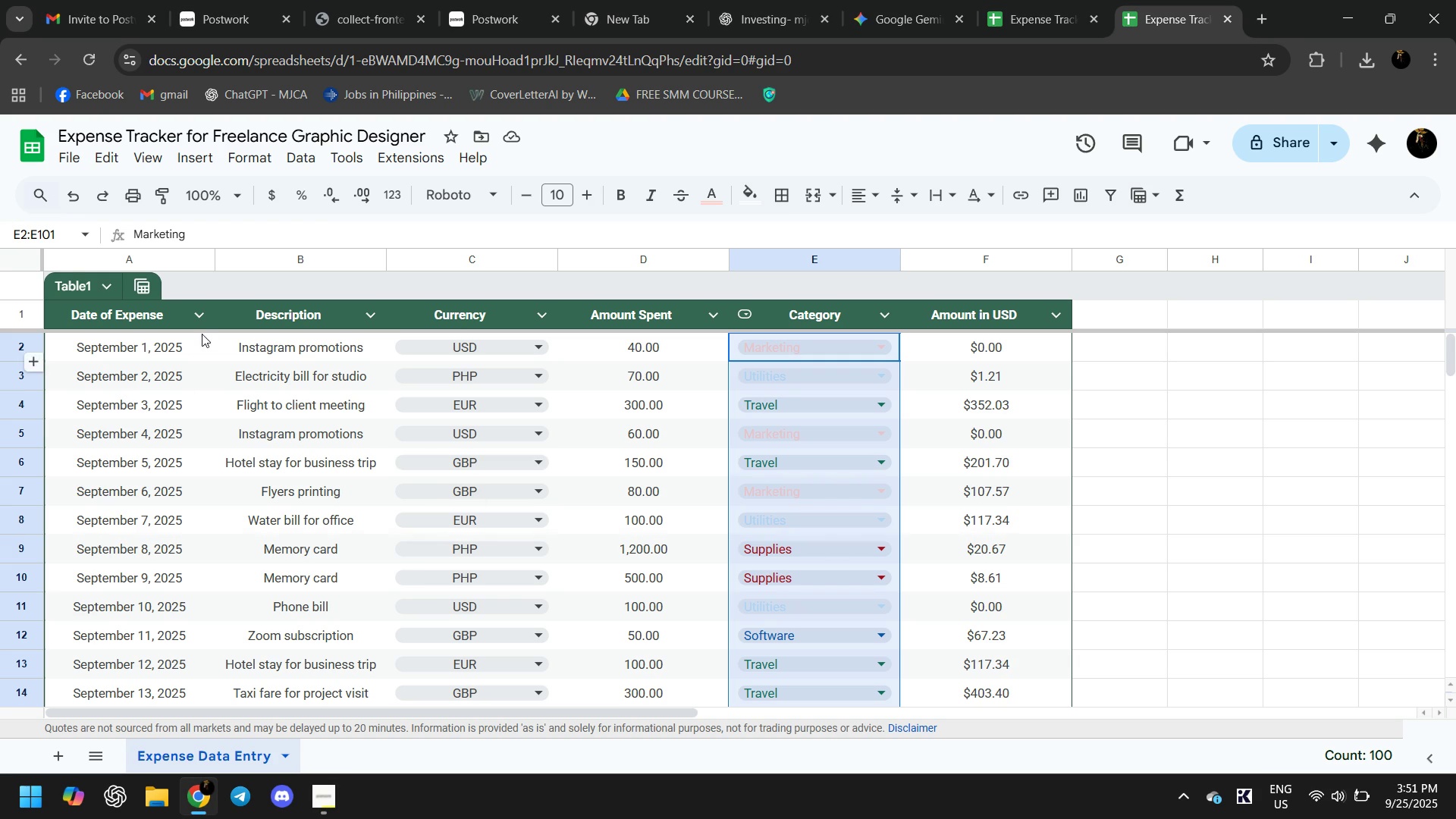 
left_click([93, 265])
 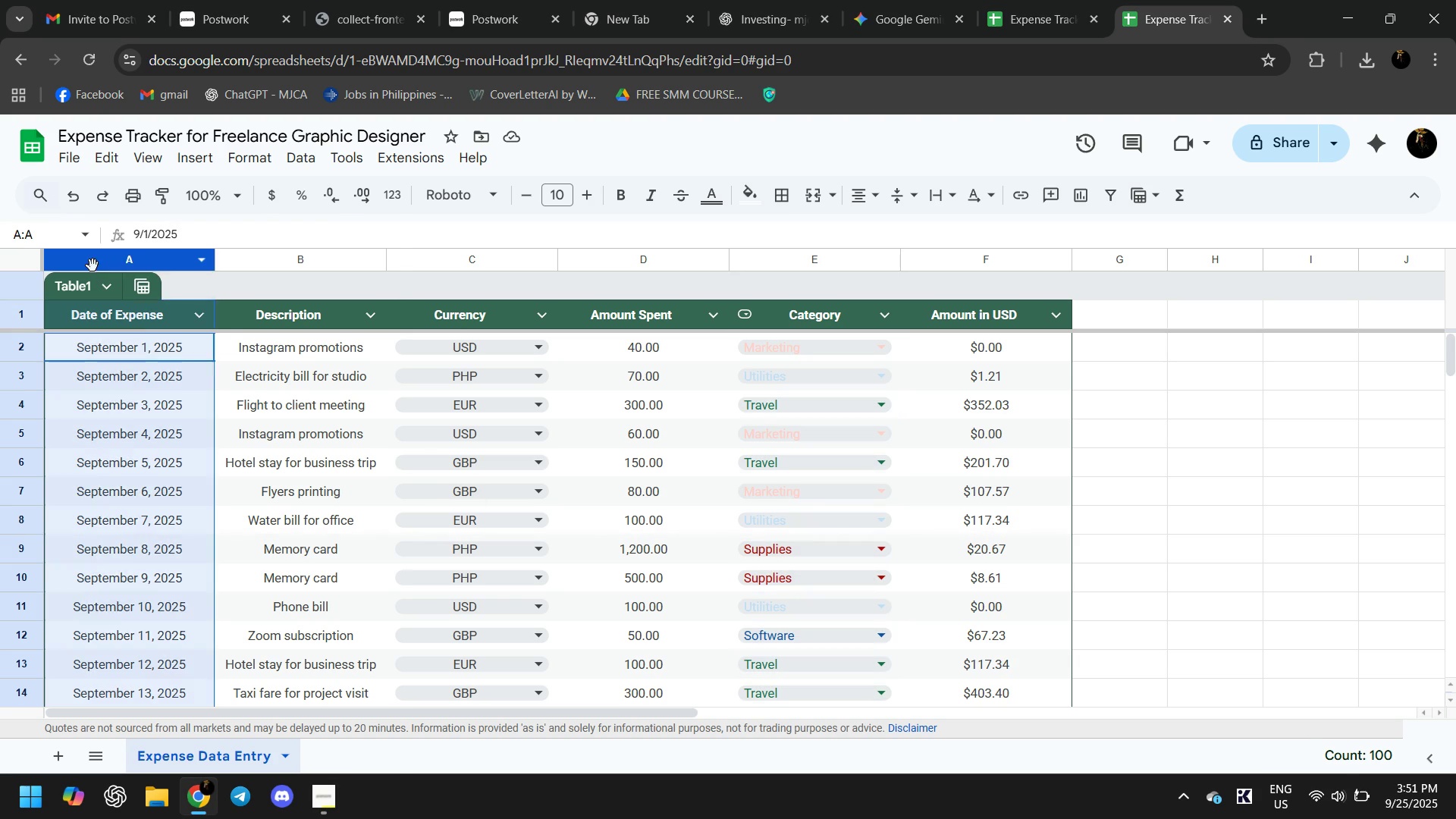 
right_click([93, 265])
 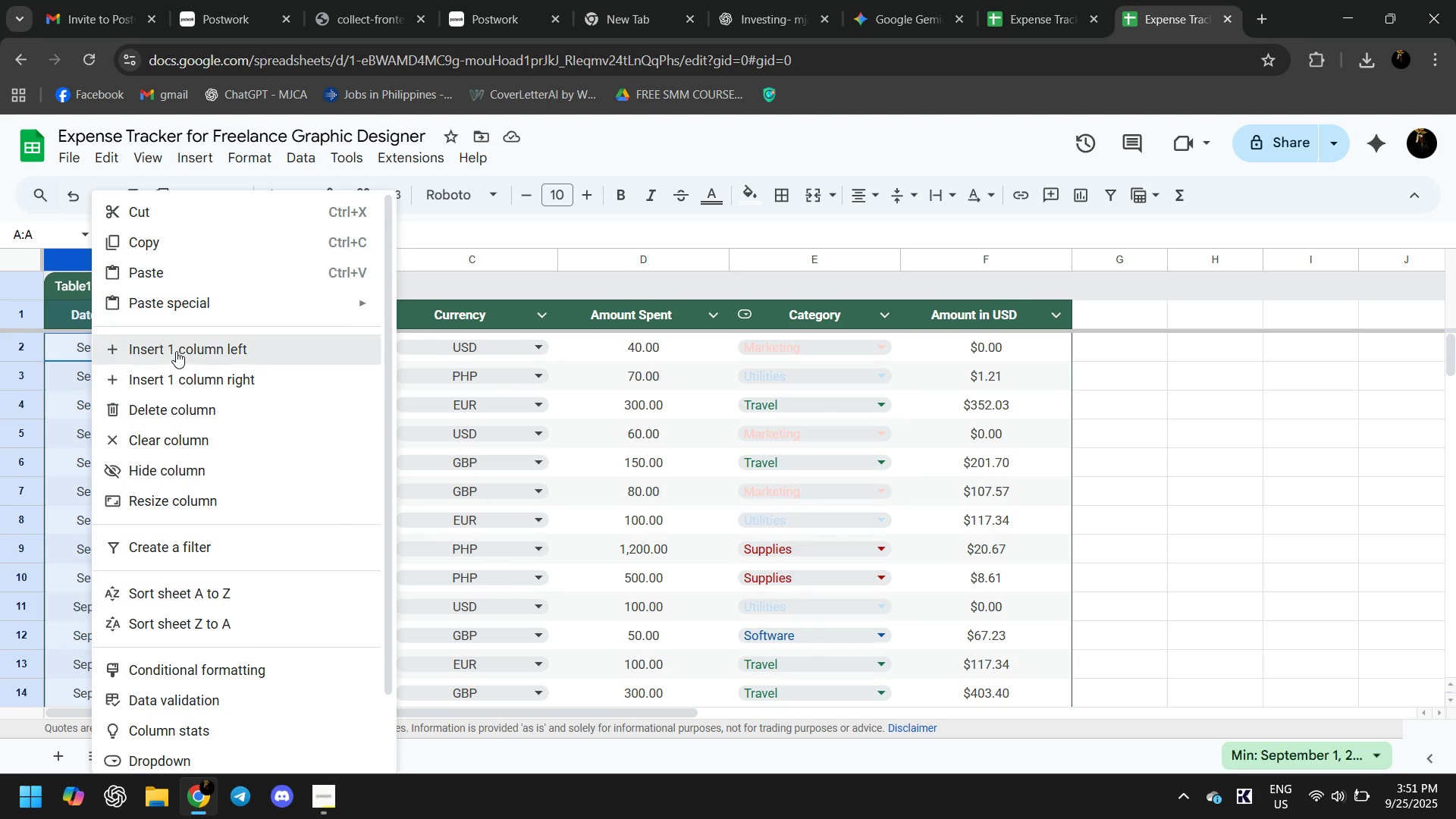 
left_click([176, 351])
 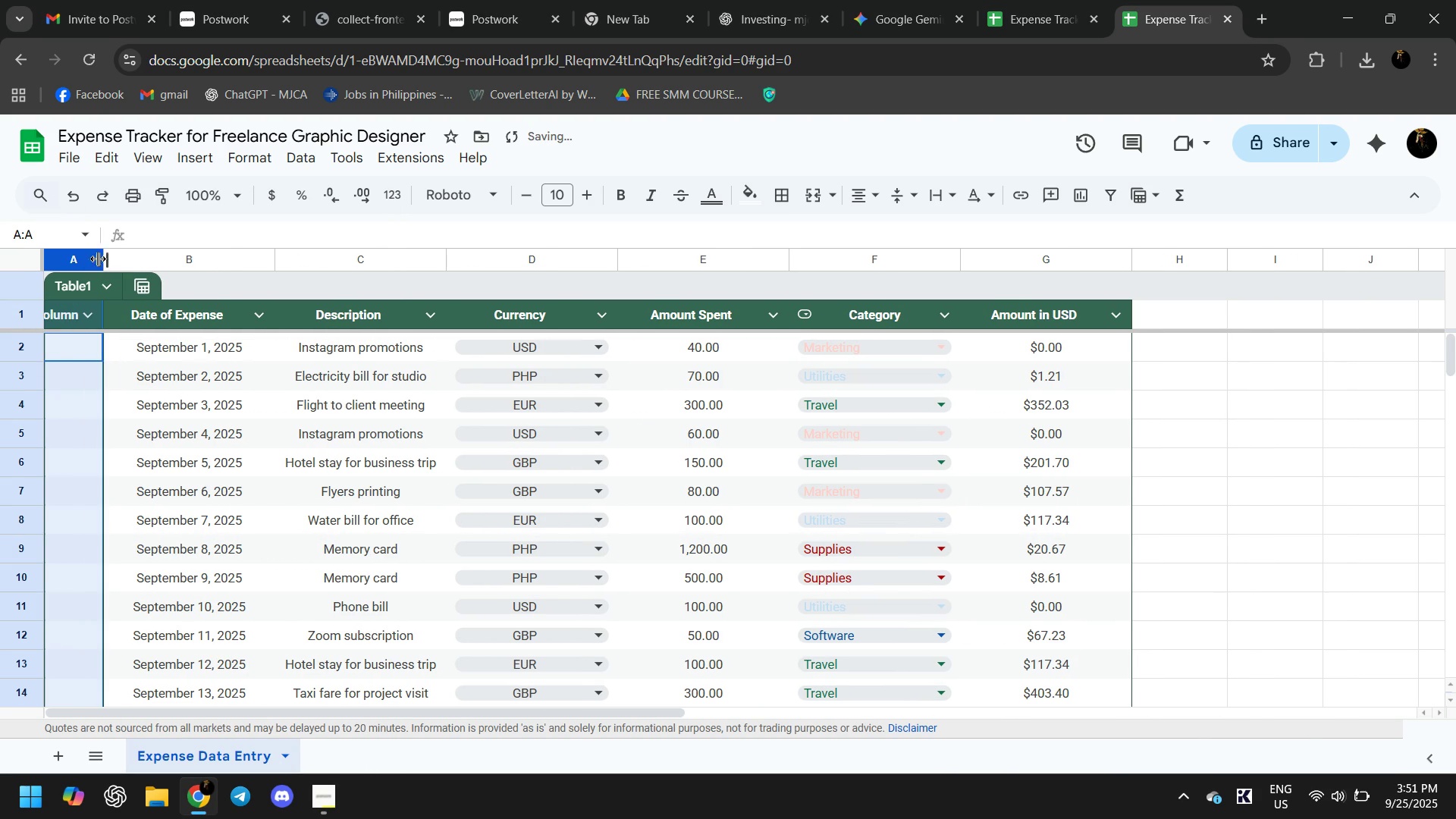 
double_click([67, 317])